 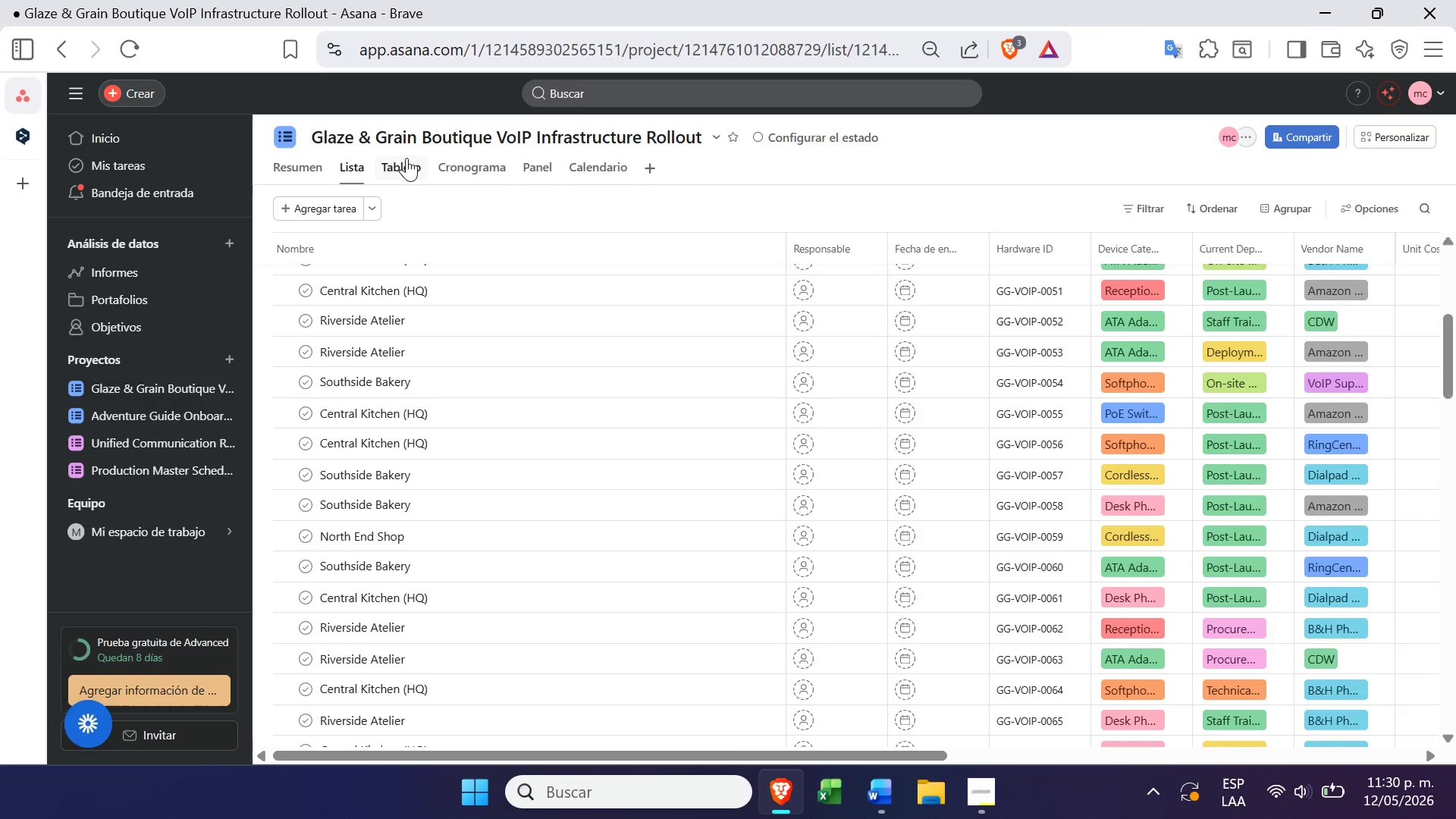 
mouse_move([419, 176])
 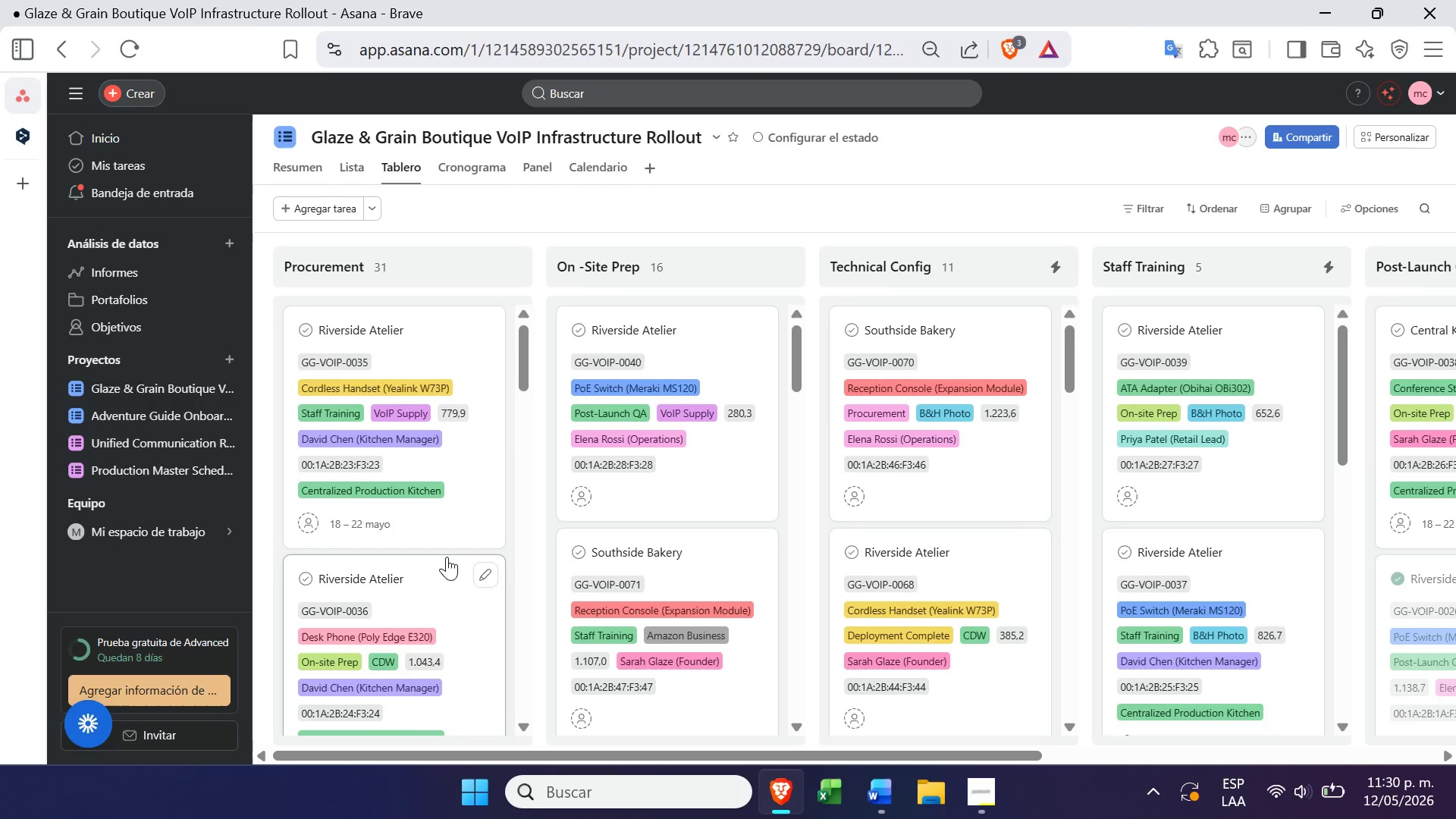 
left_click([873, 810])
 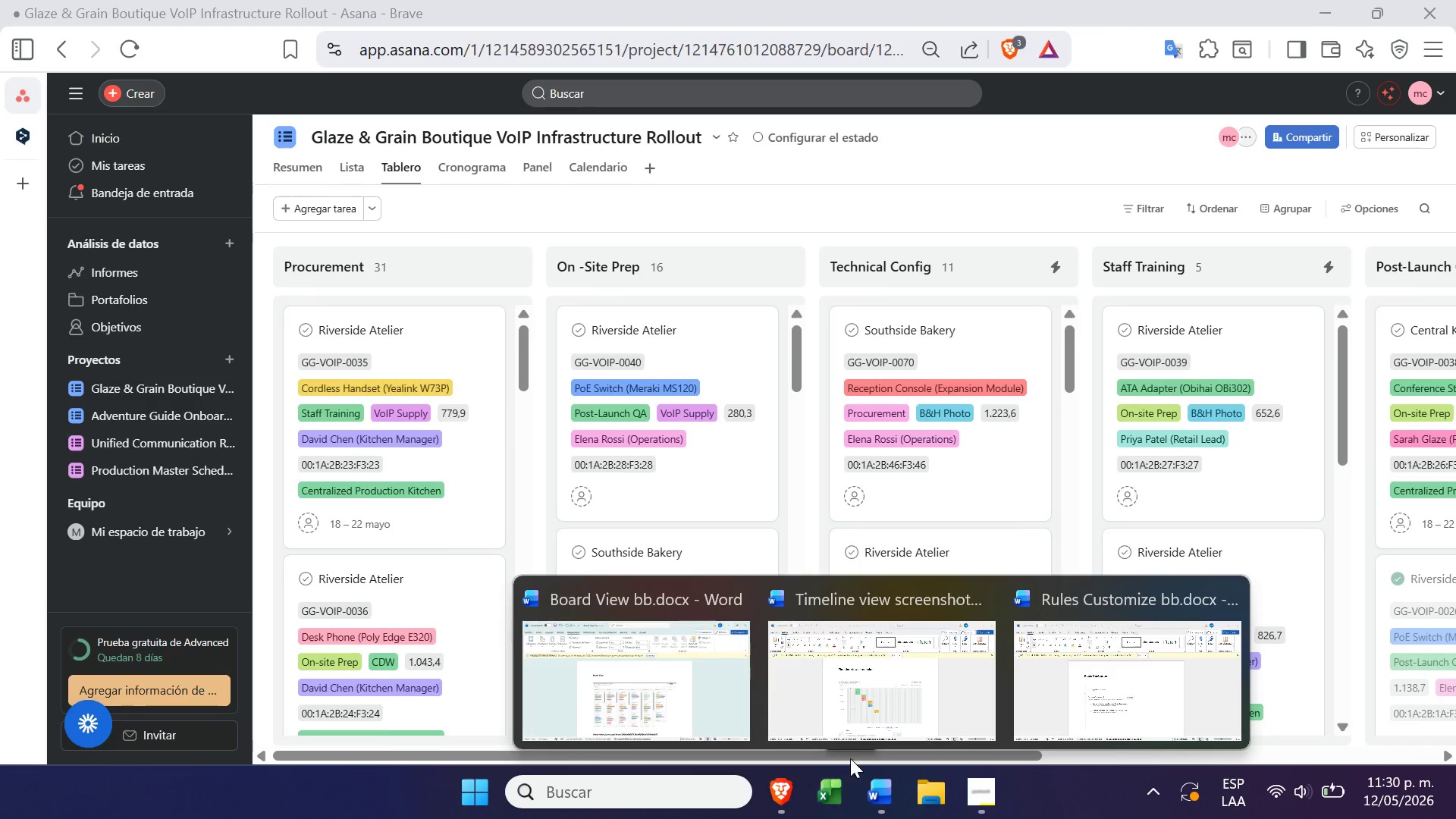 
left_click([828, 691])
 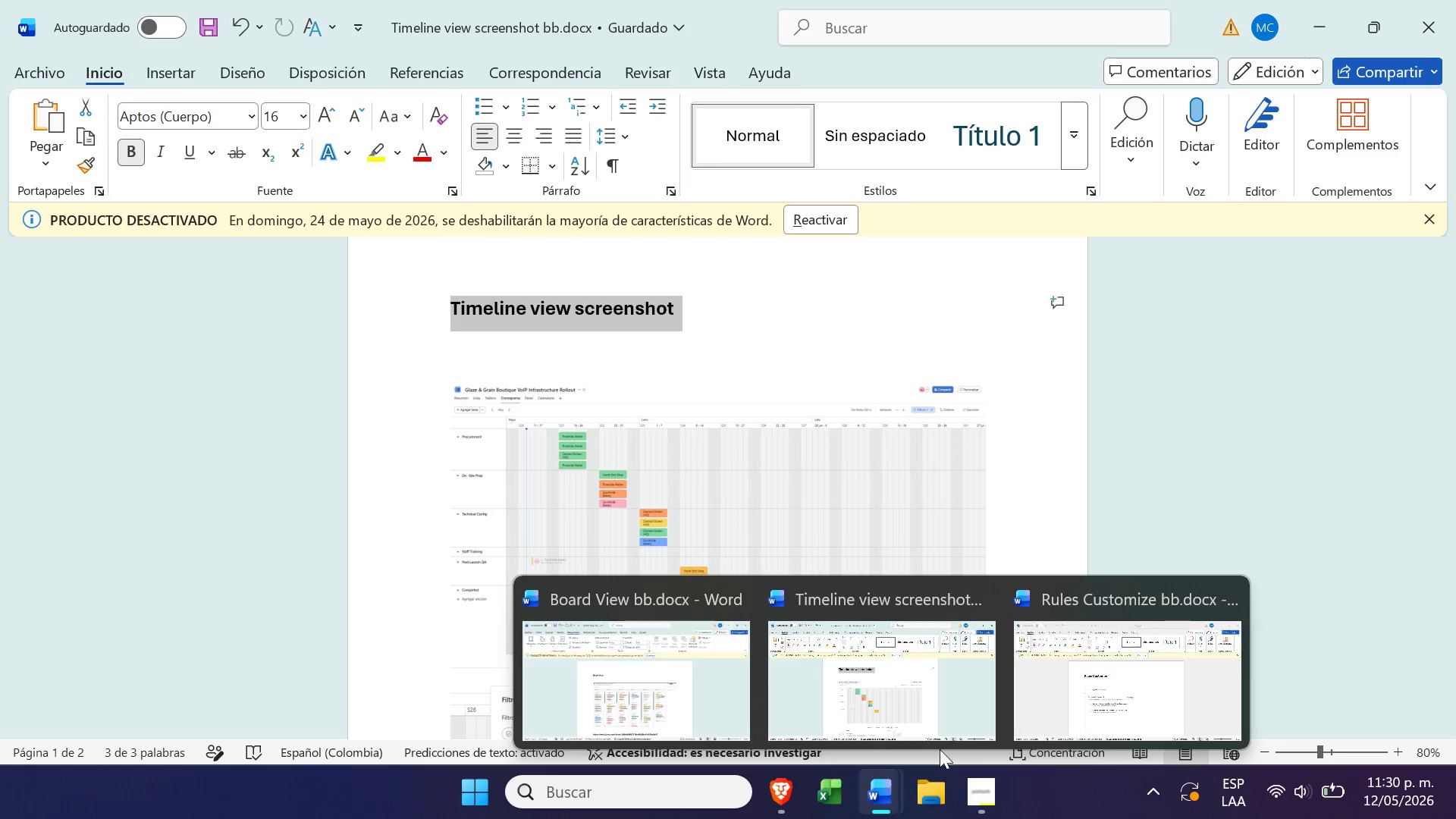 
left_click([1134, 702])